 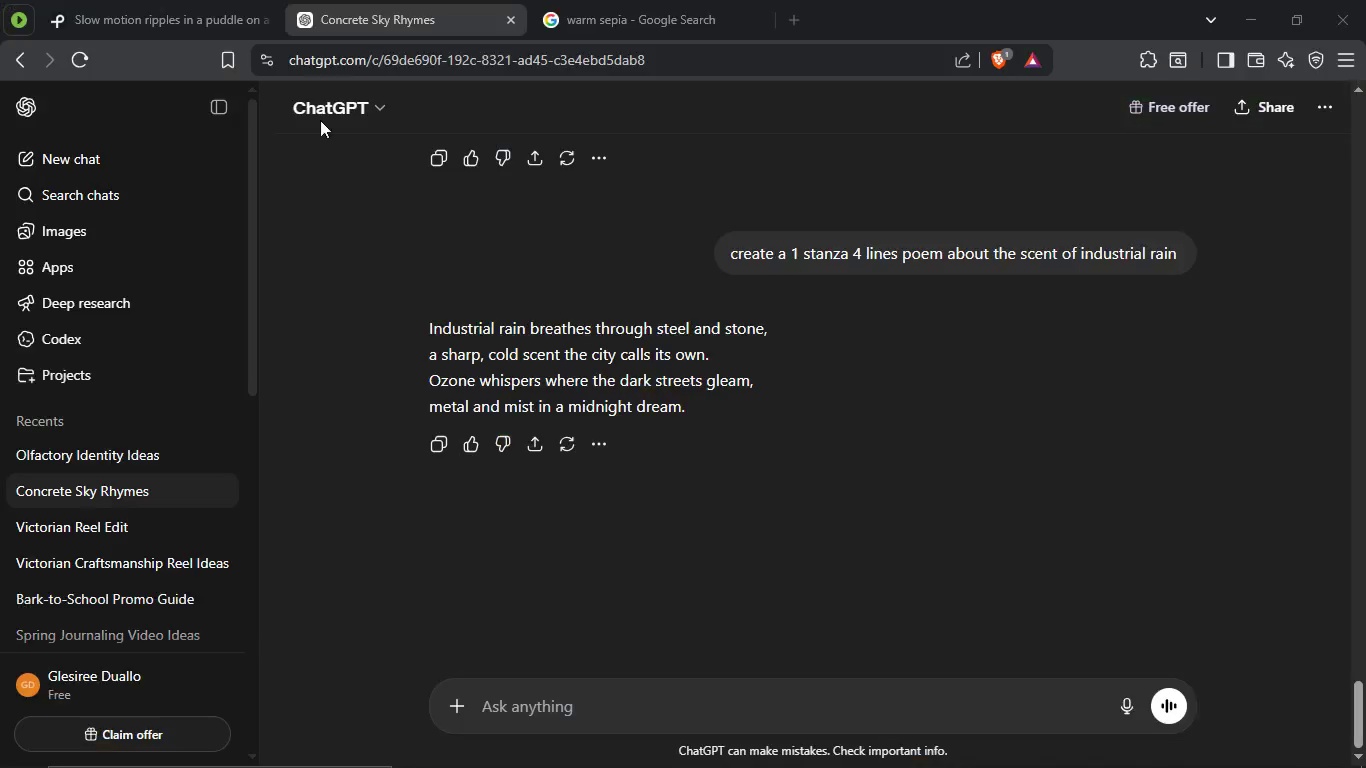 
key(Alt+Tab)
 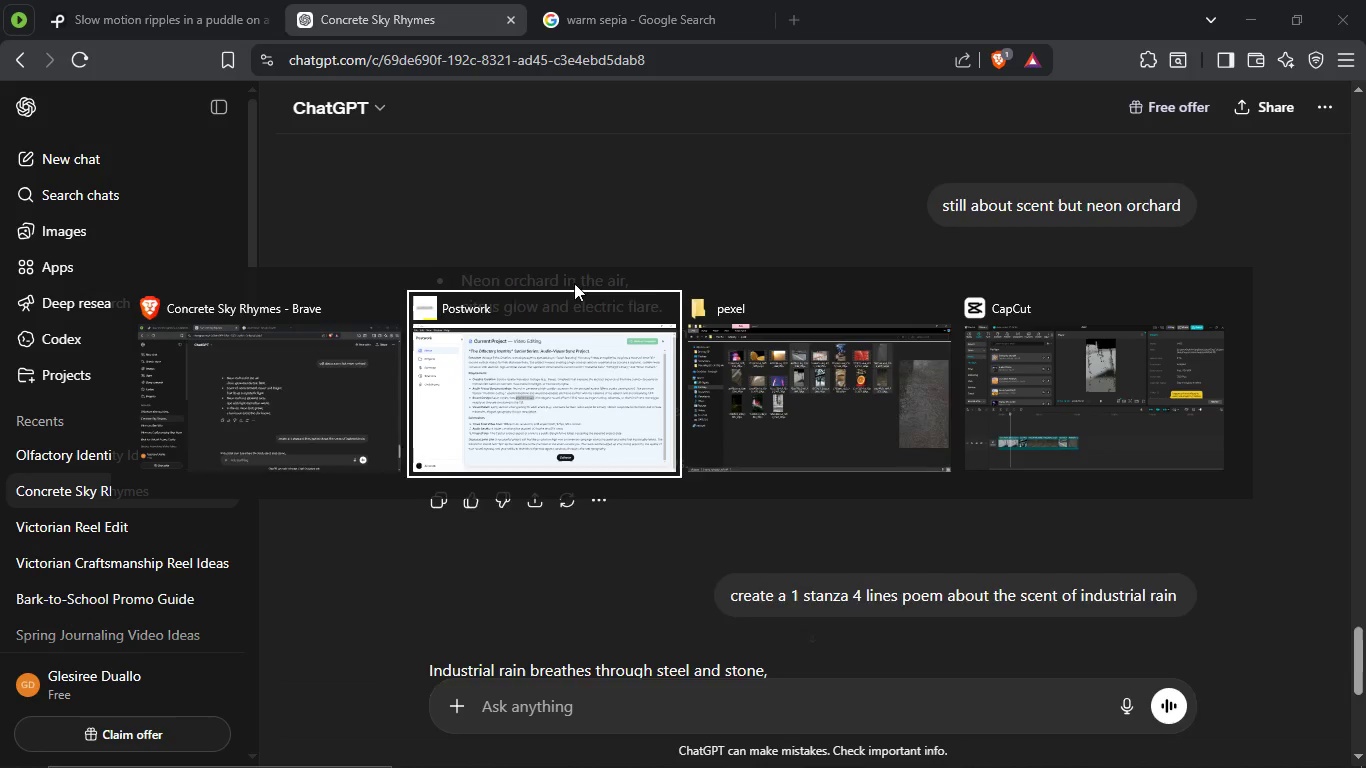 
key(Alt+Tab)
 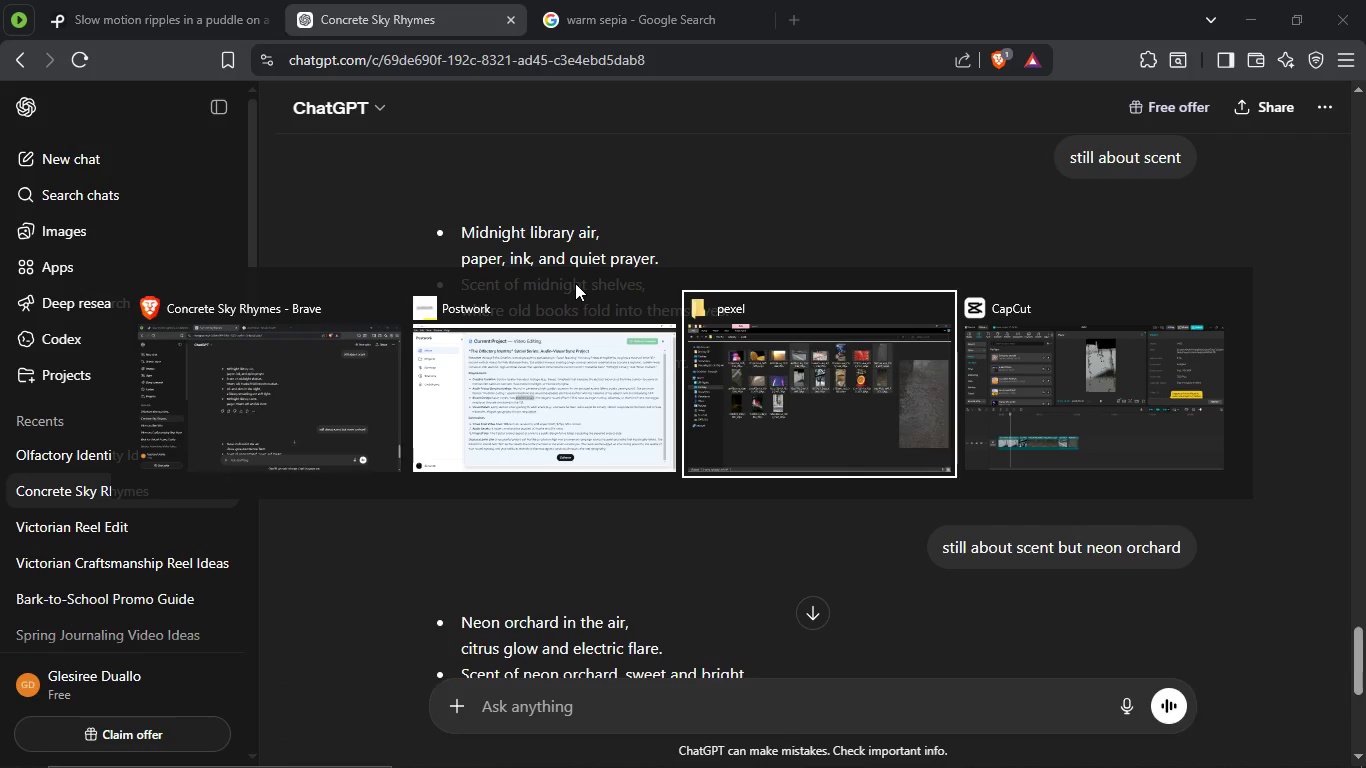 
key(Alt+Tab)
 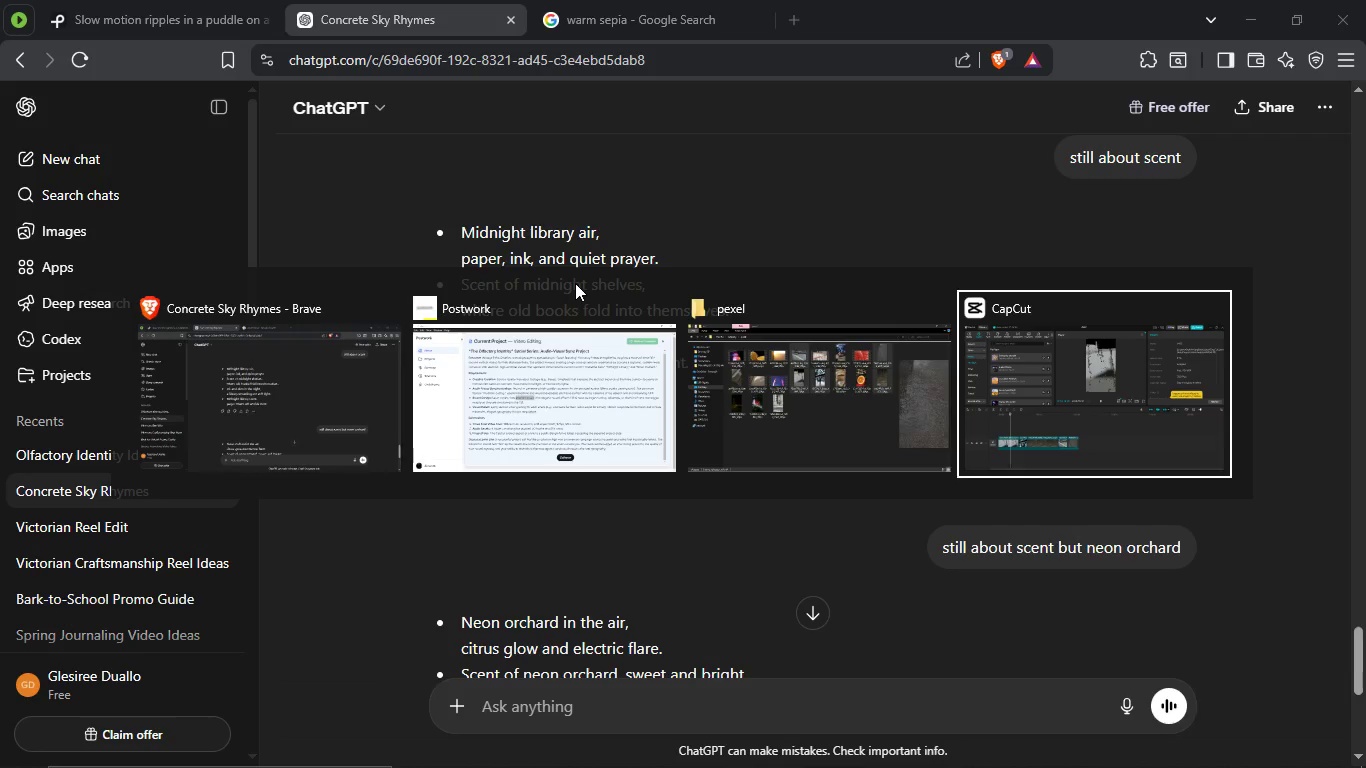 
key(Alt+Tab)
 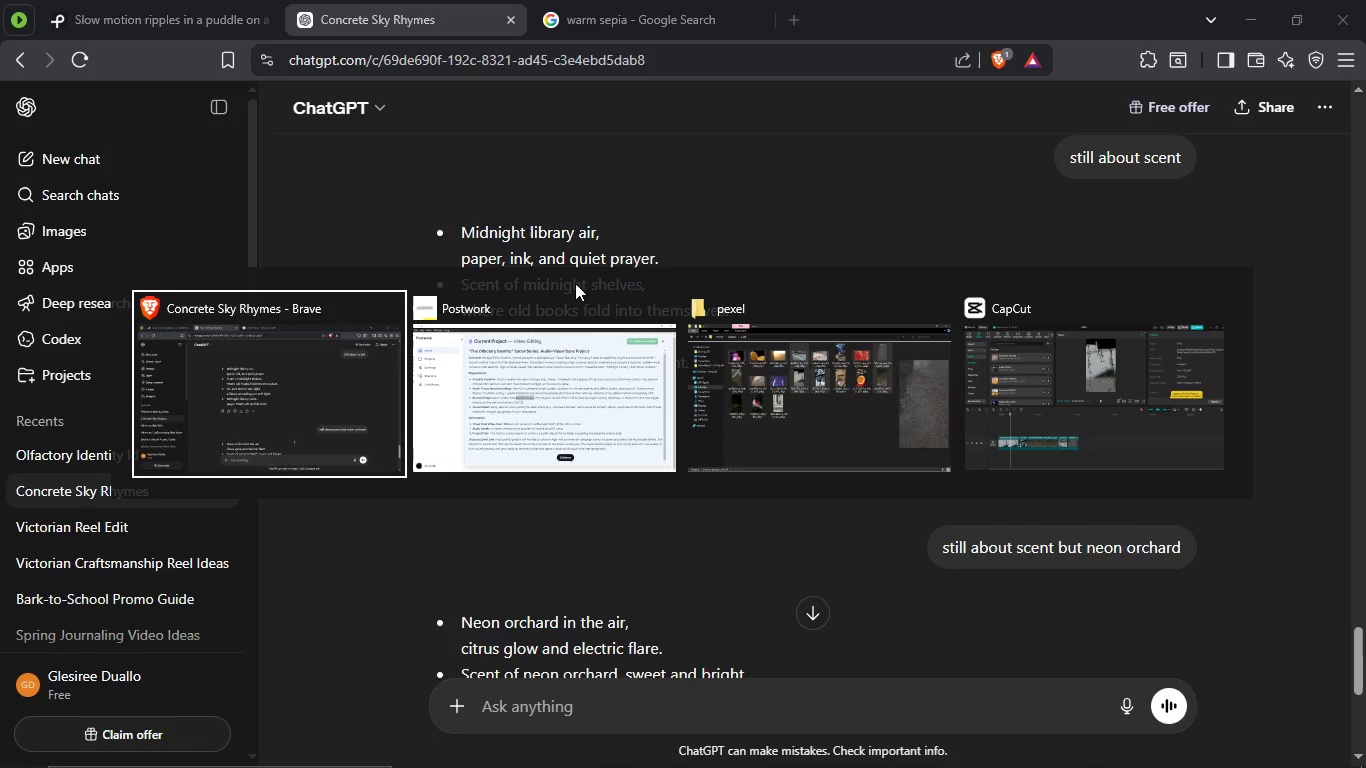 
wait(6.06)
 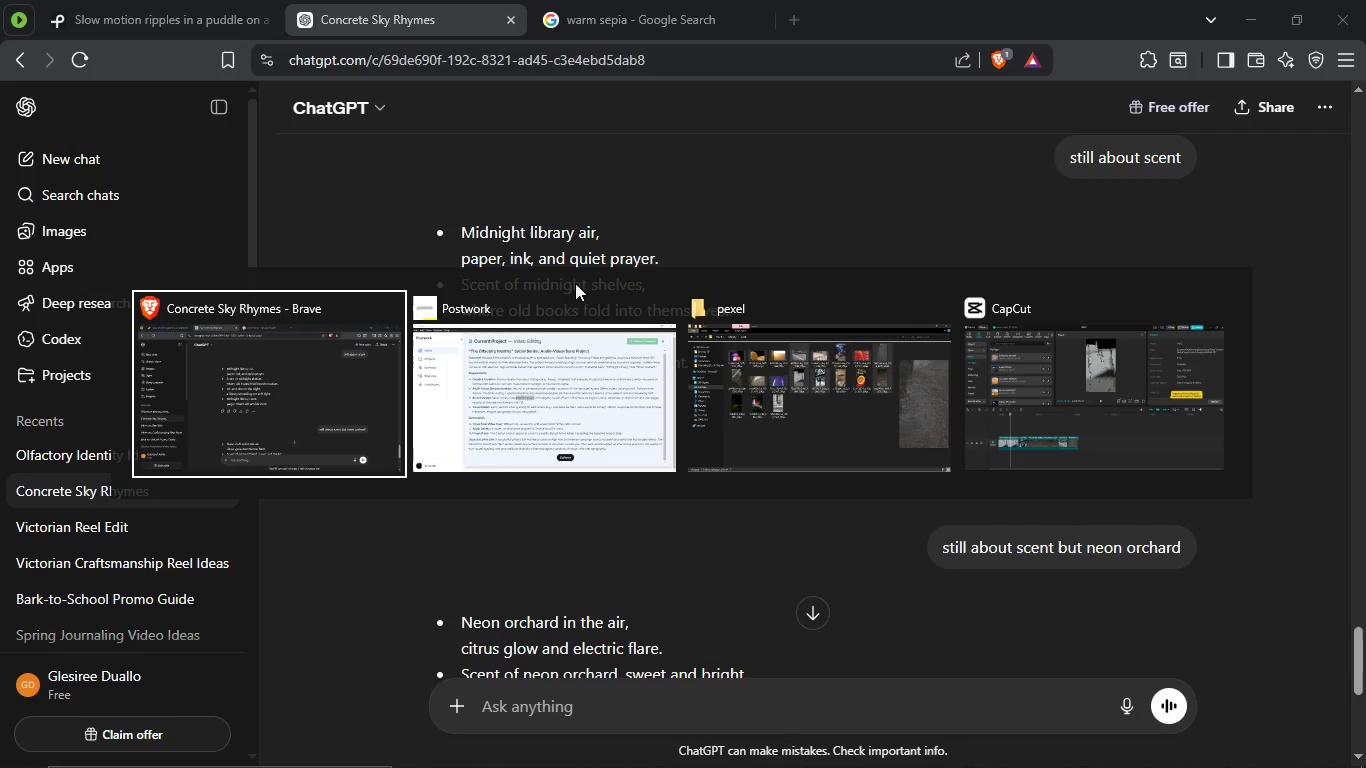 
key(Alt+Tab)
 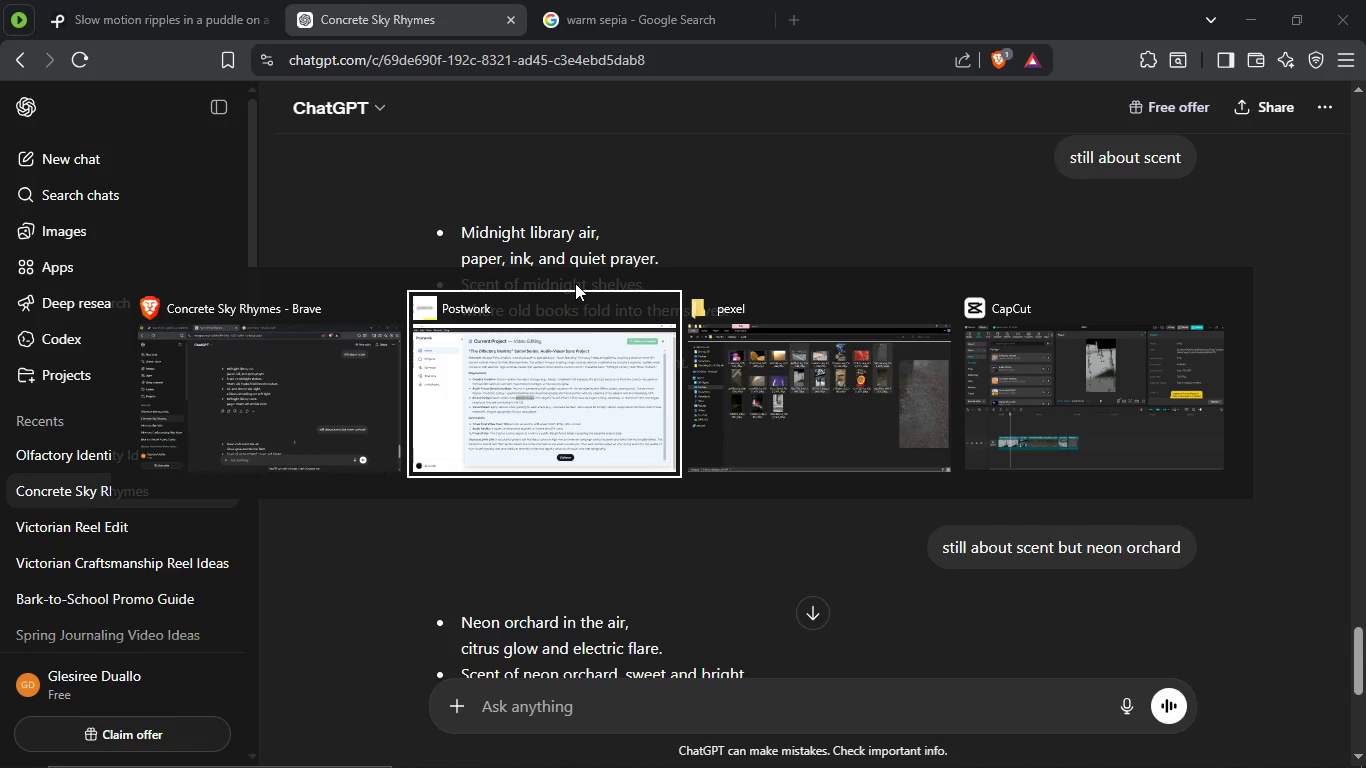 
key(Alt+Tab)
 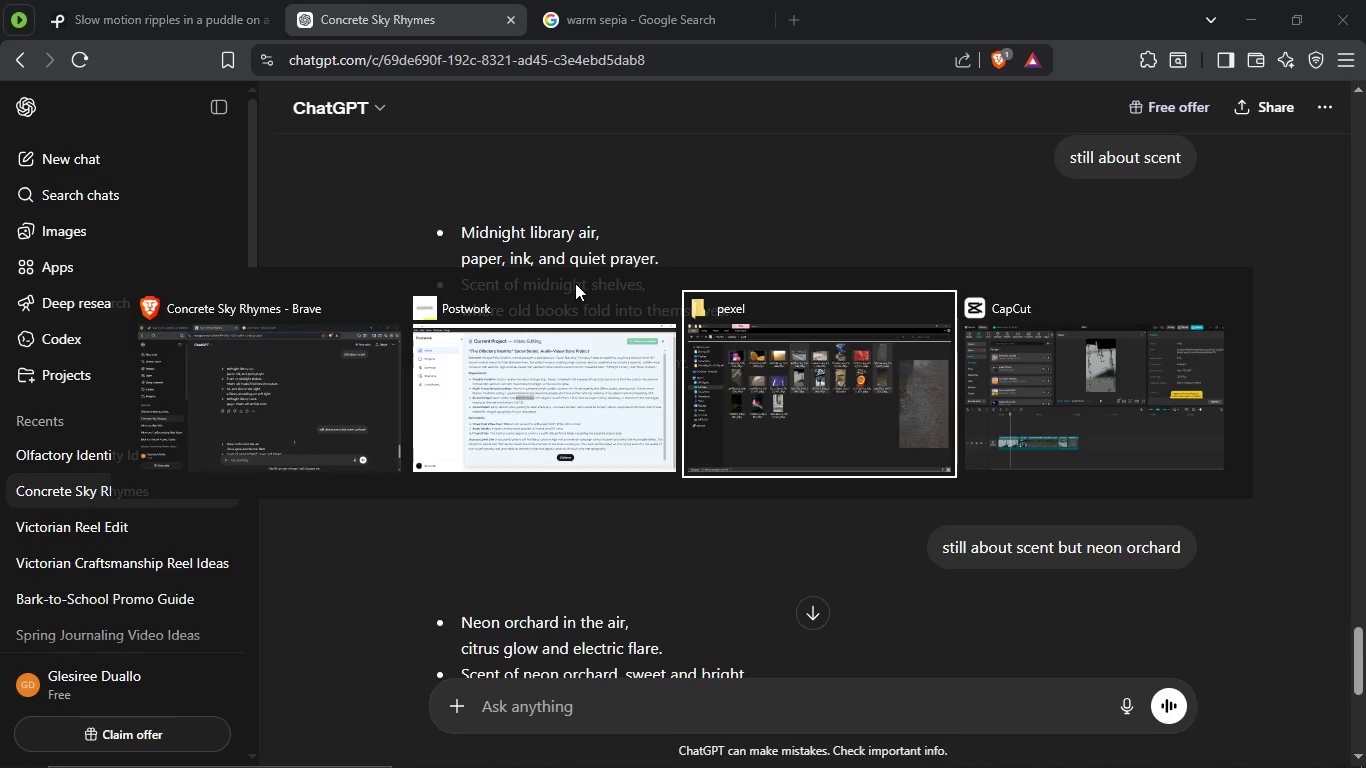 
key(Alt+Tab)
 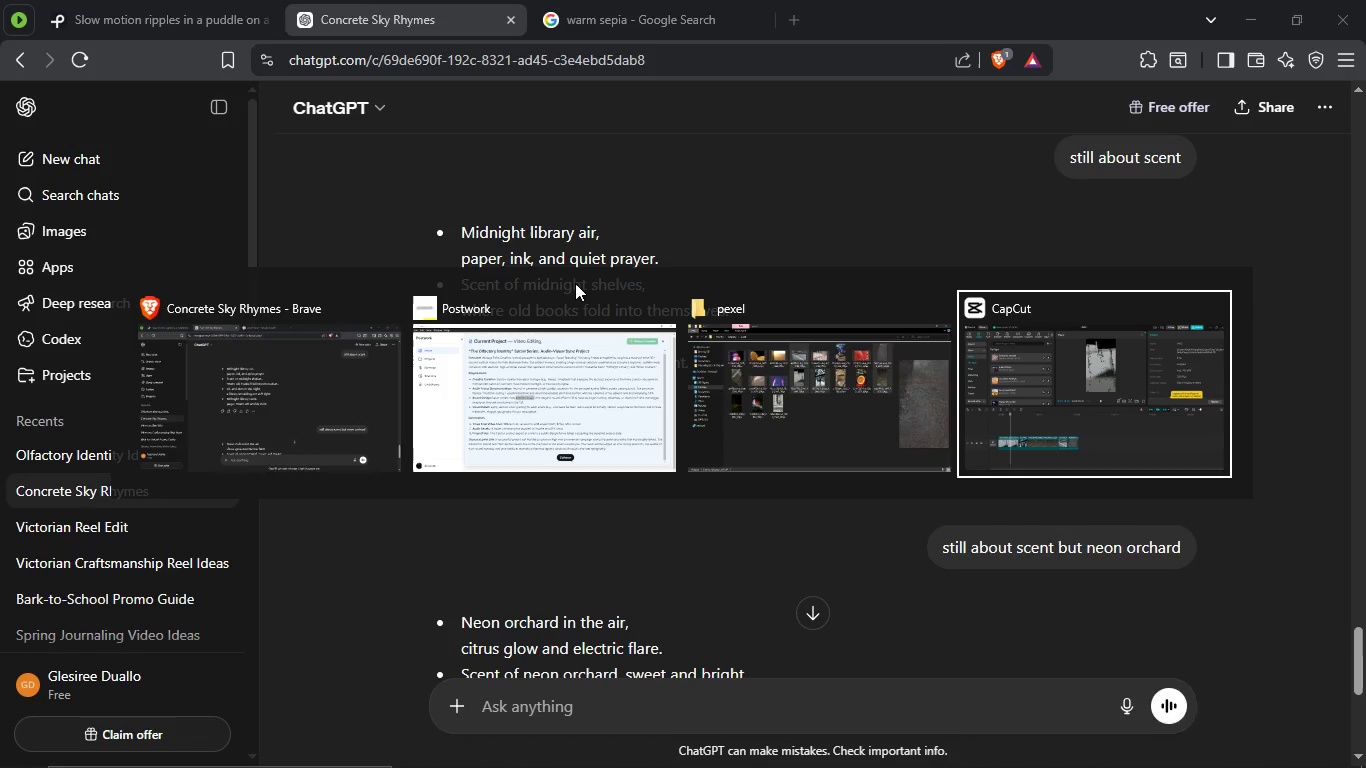 
key(Alt+Tab)
 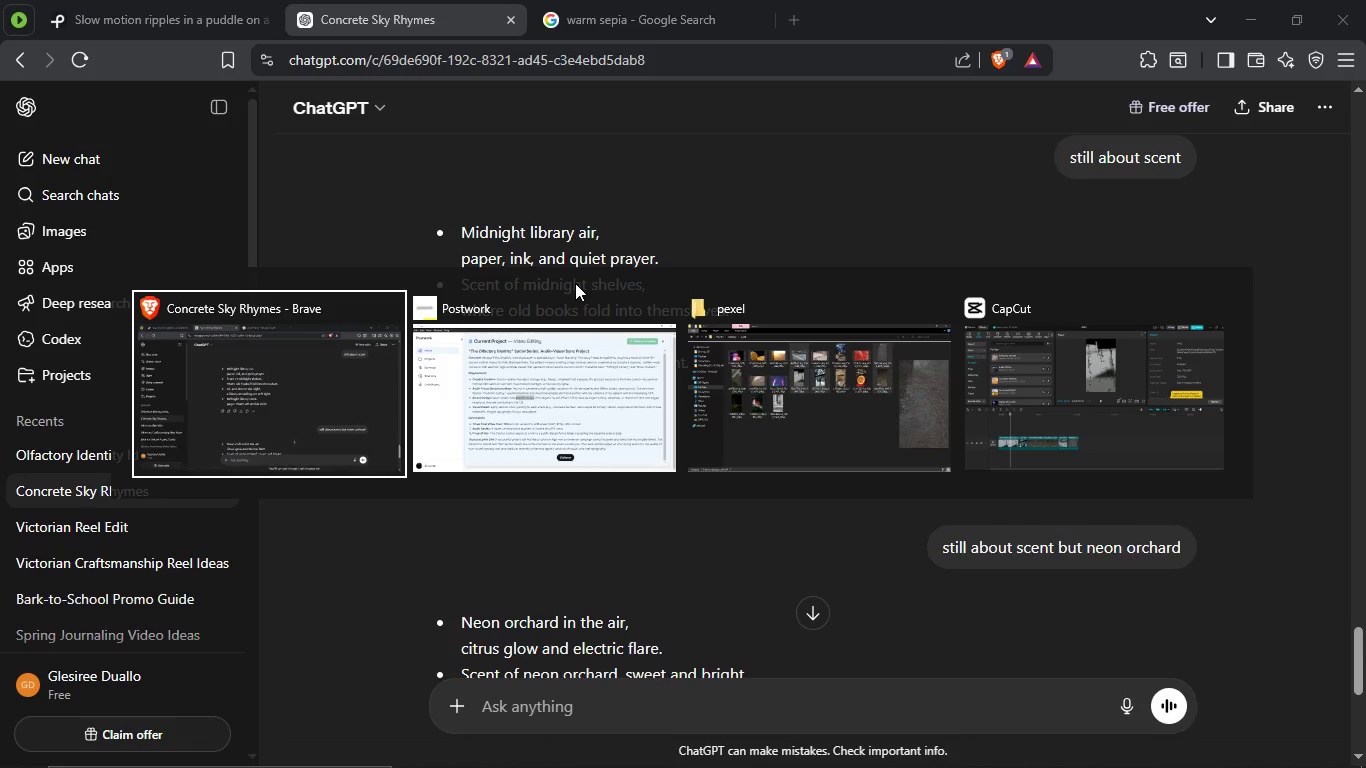 
key(Alt+Tab)